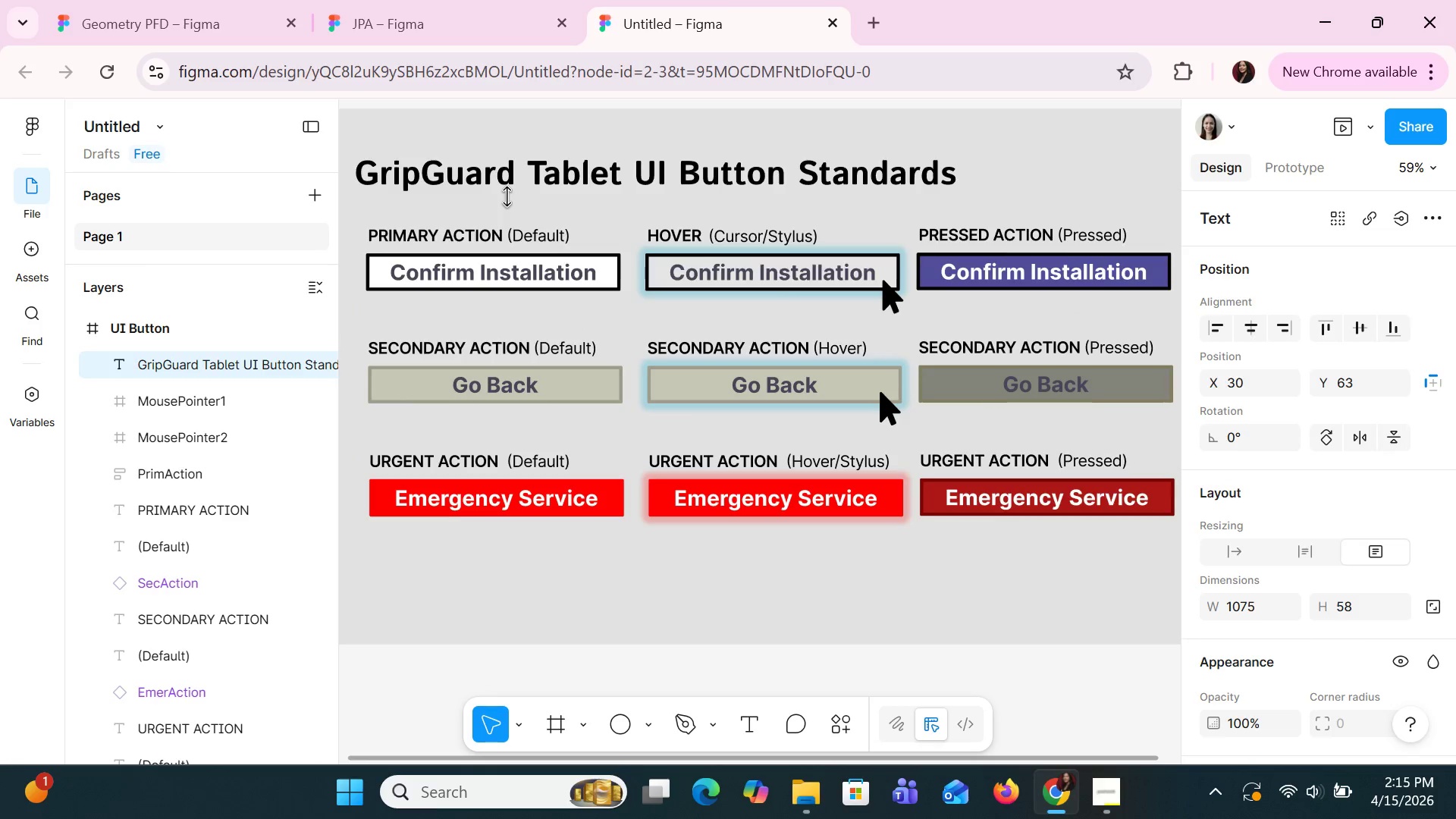 
key(ArrowRight)
 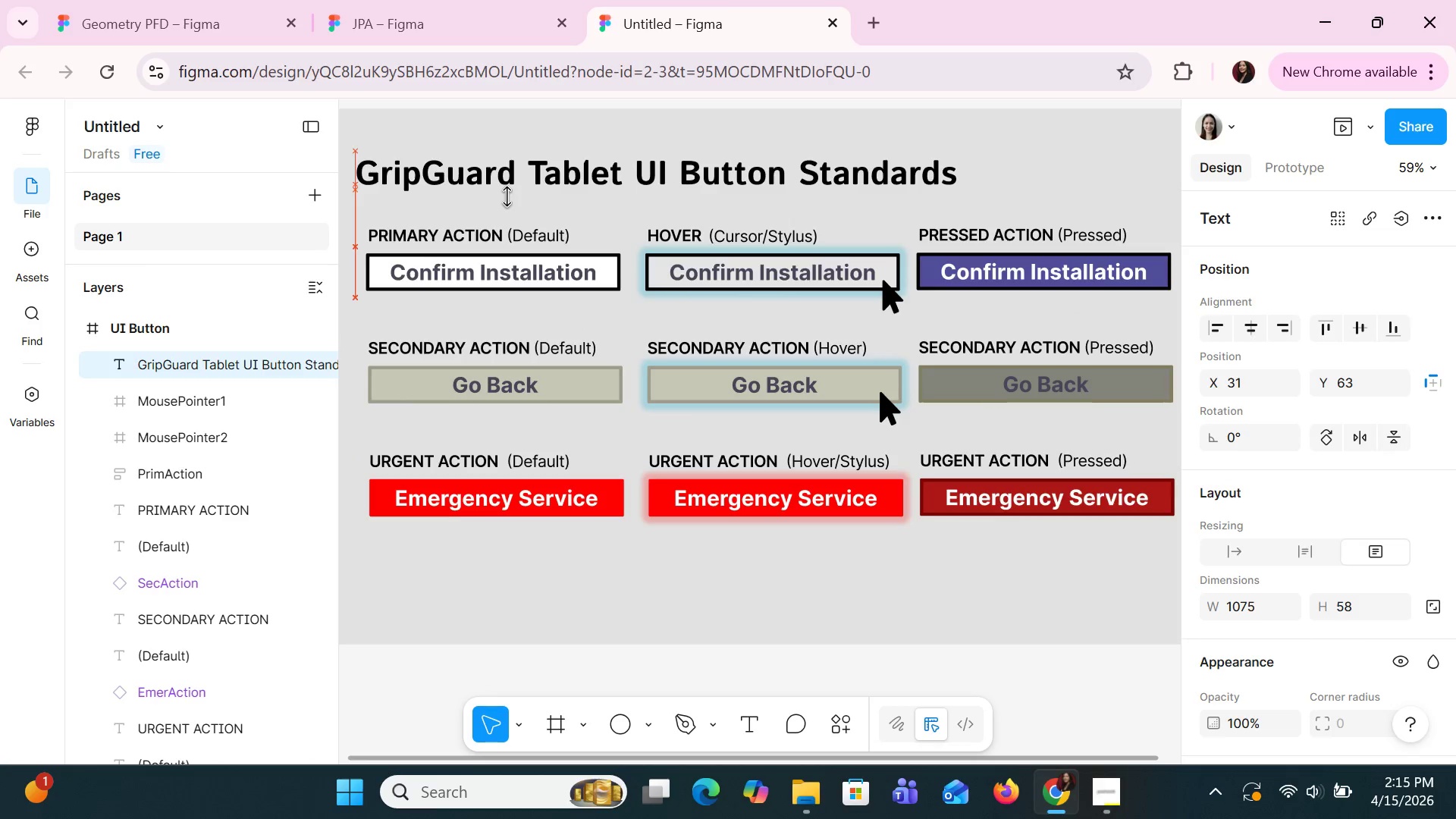 
key(ArrowRight)
 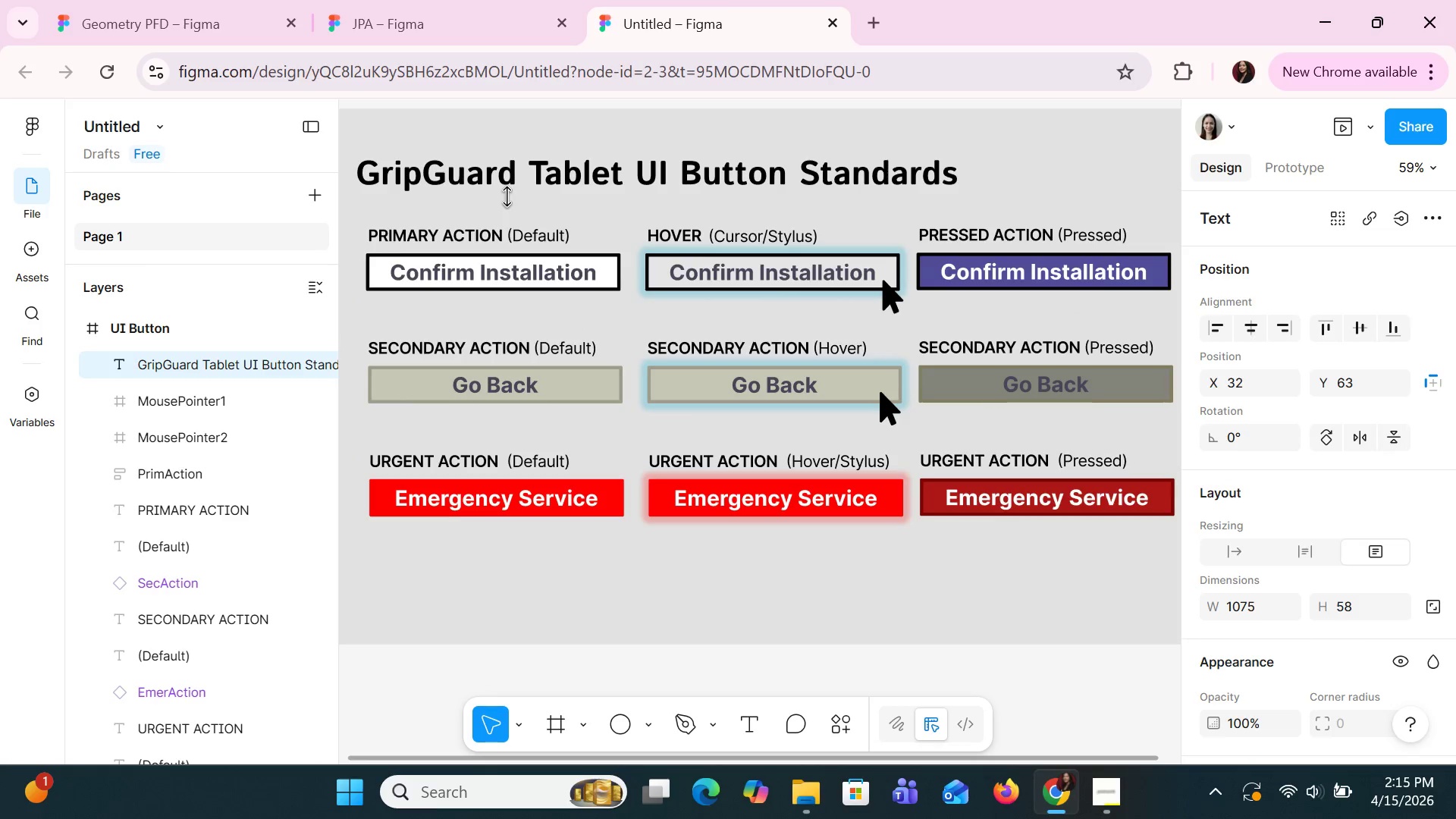 
key(ArrowRight)
 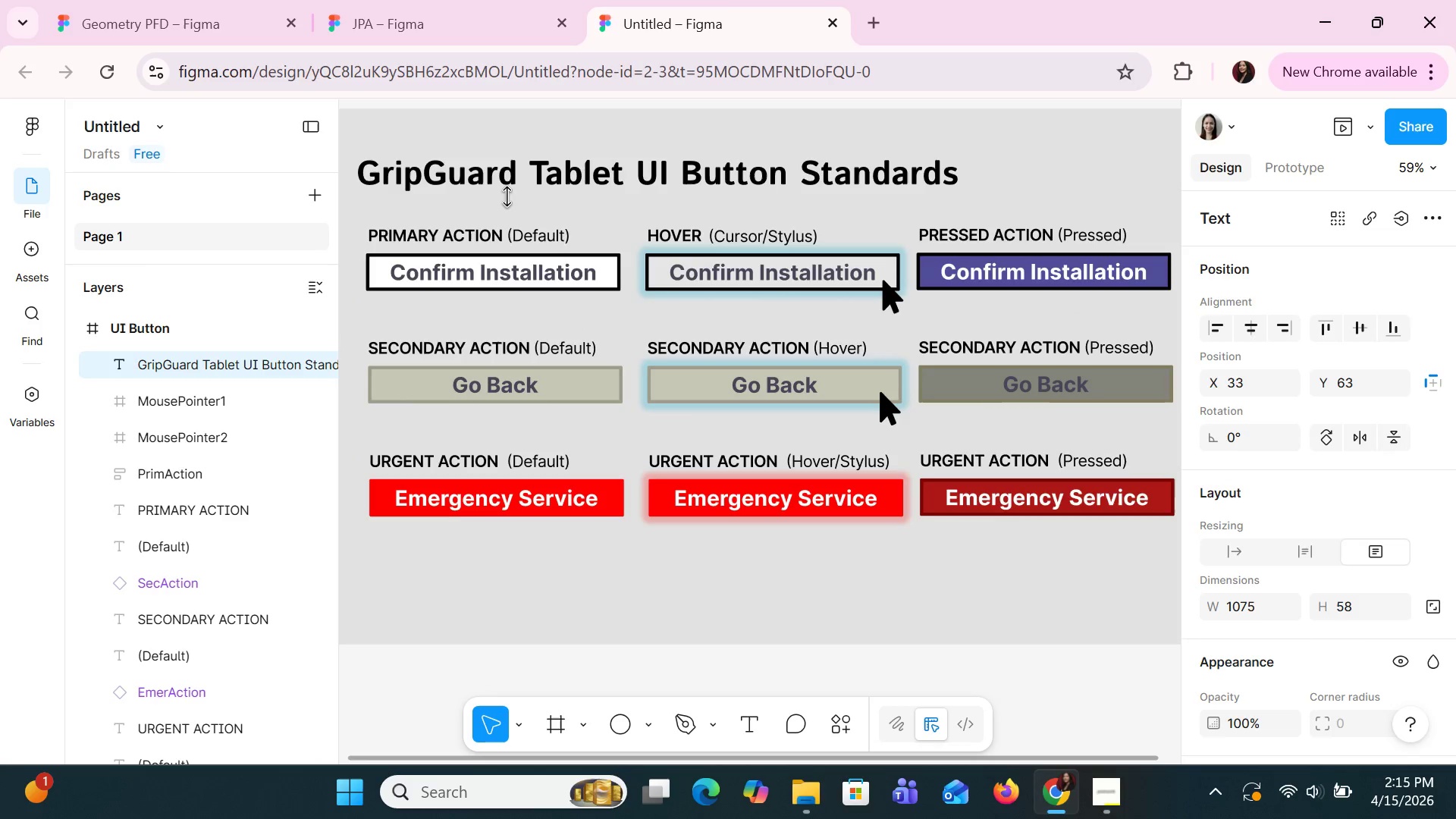 
key(ArrowRight)
 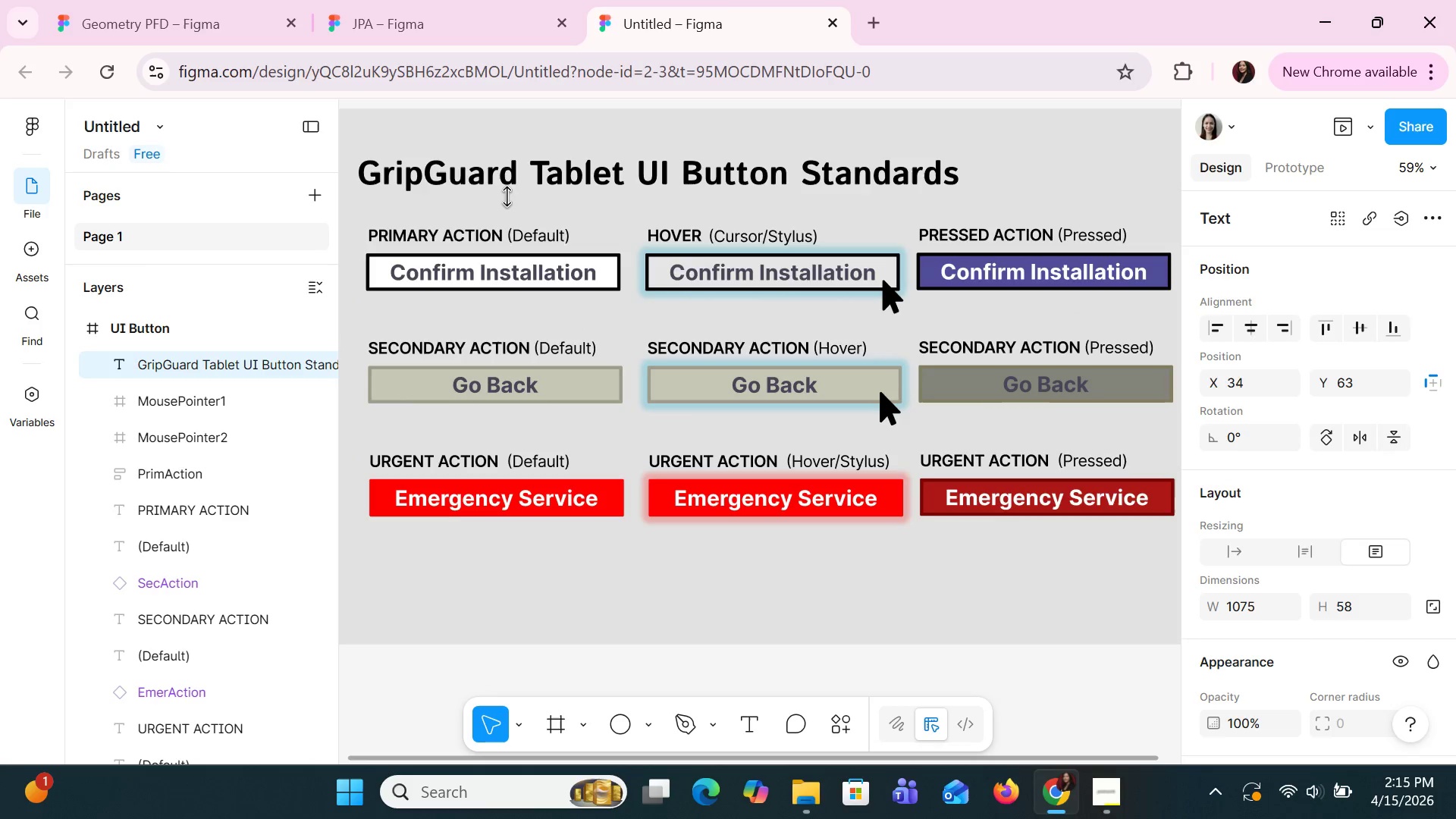 
key(ArrowRight)
 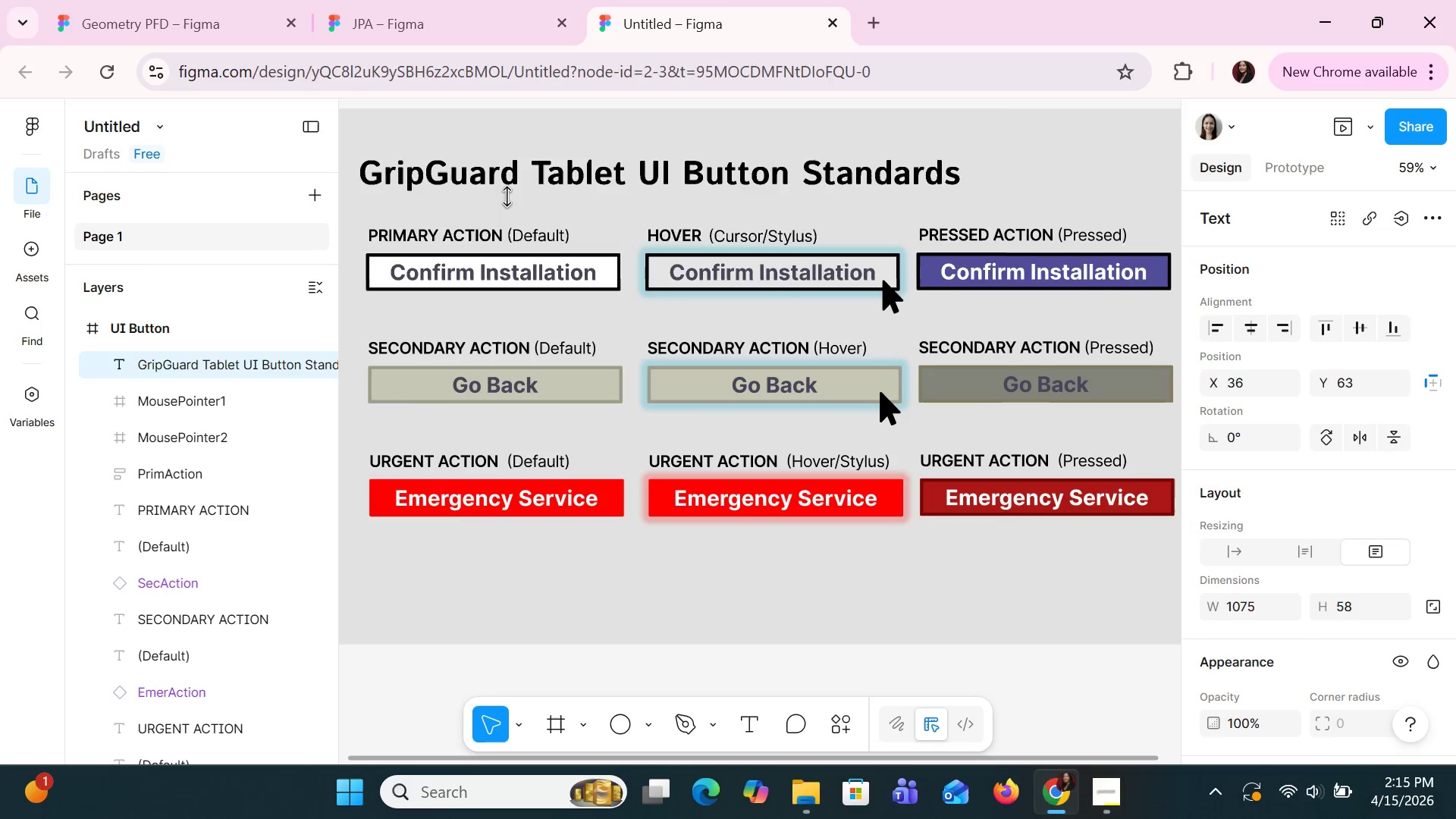 
key(ArrowRight)
 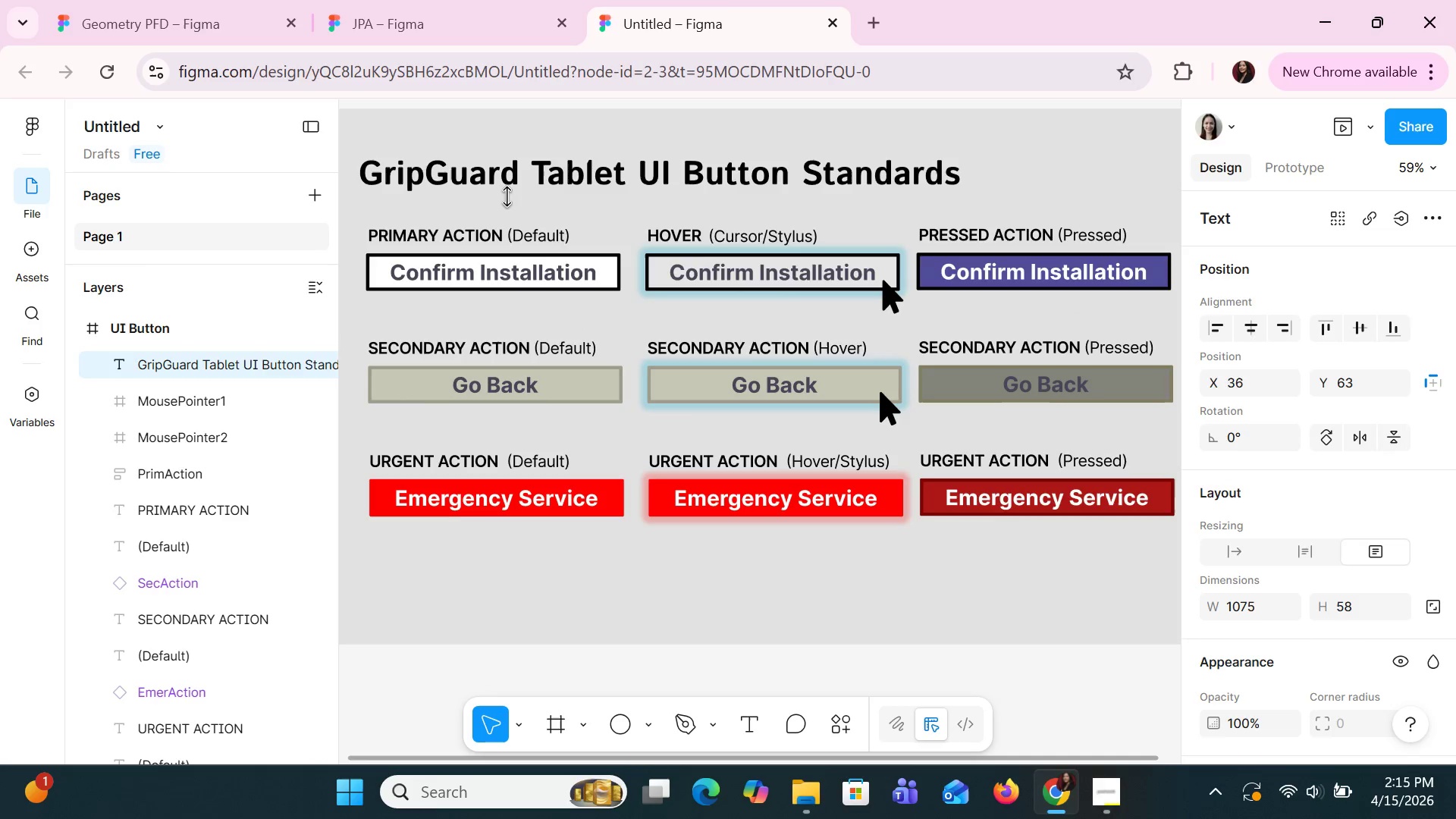 
key(ArrowRight)
 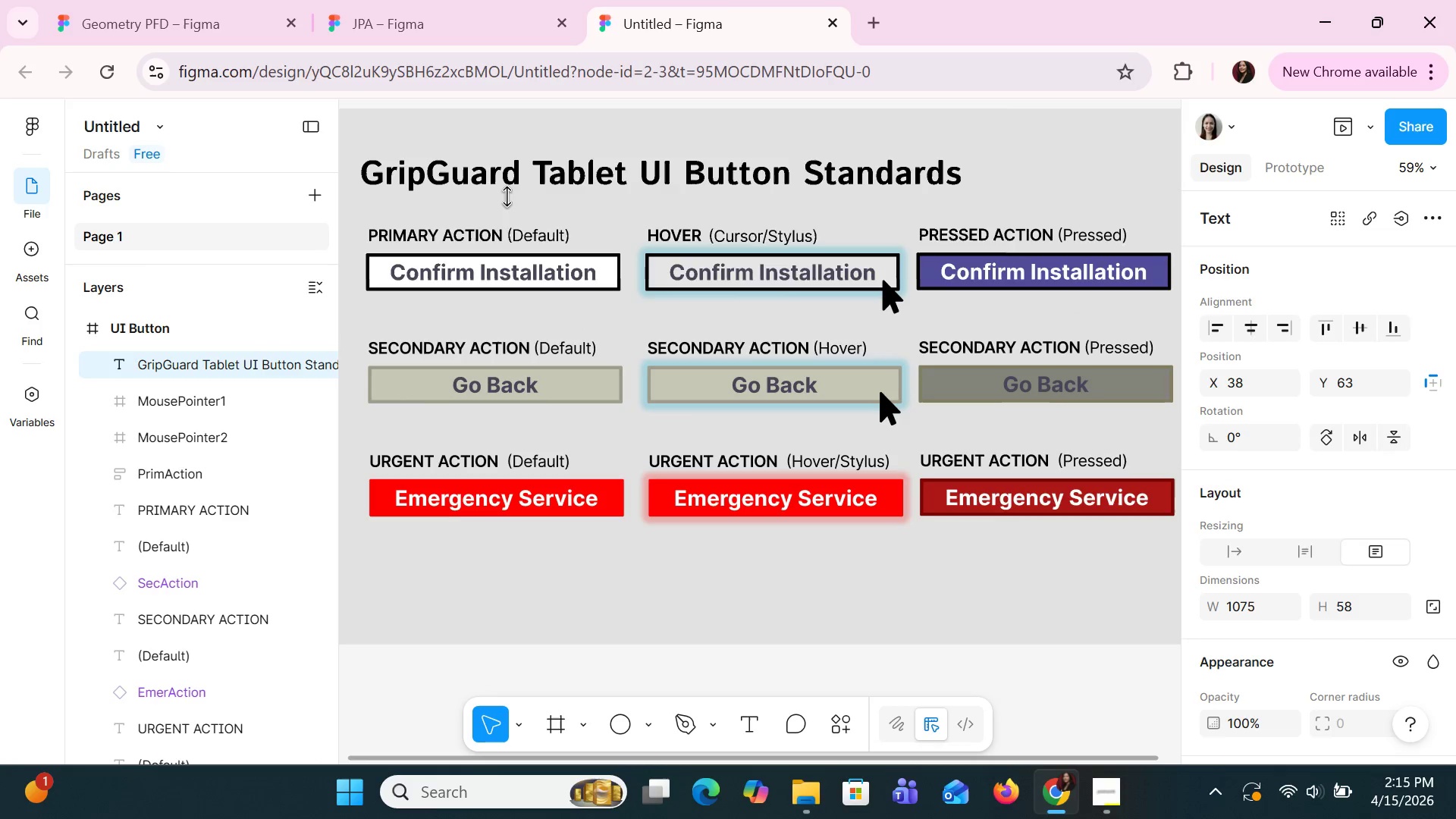 
key(ArrowRight)
 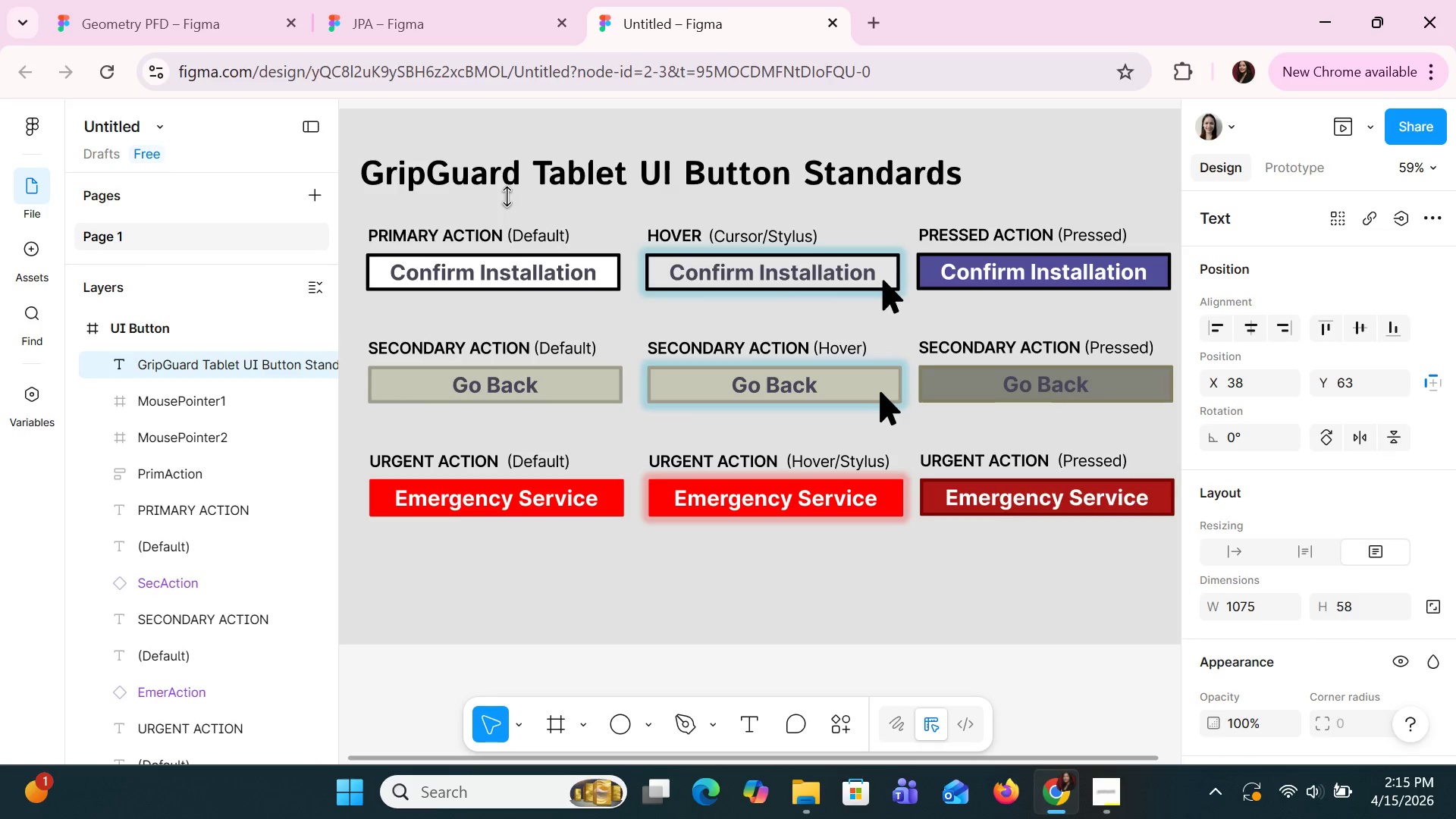 
key(ArrowRight)
 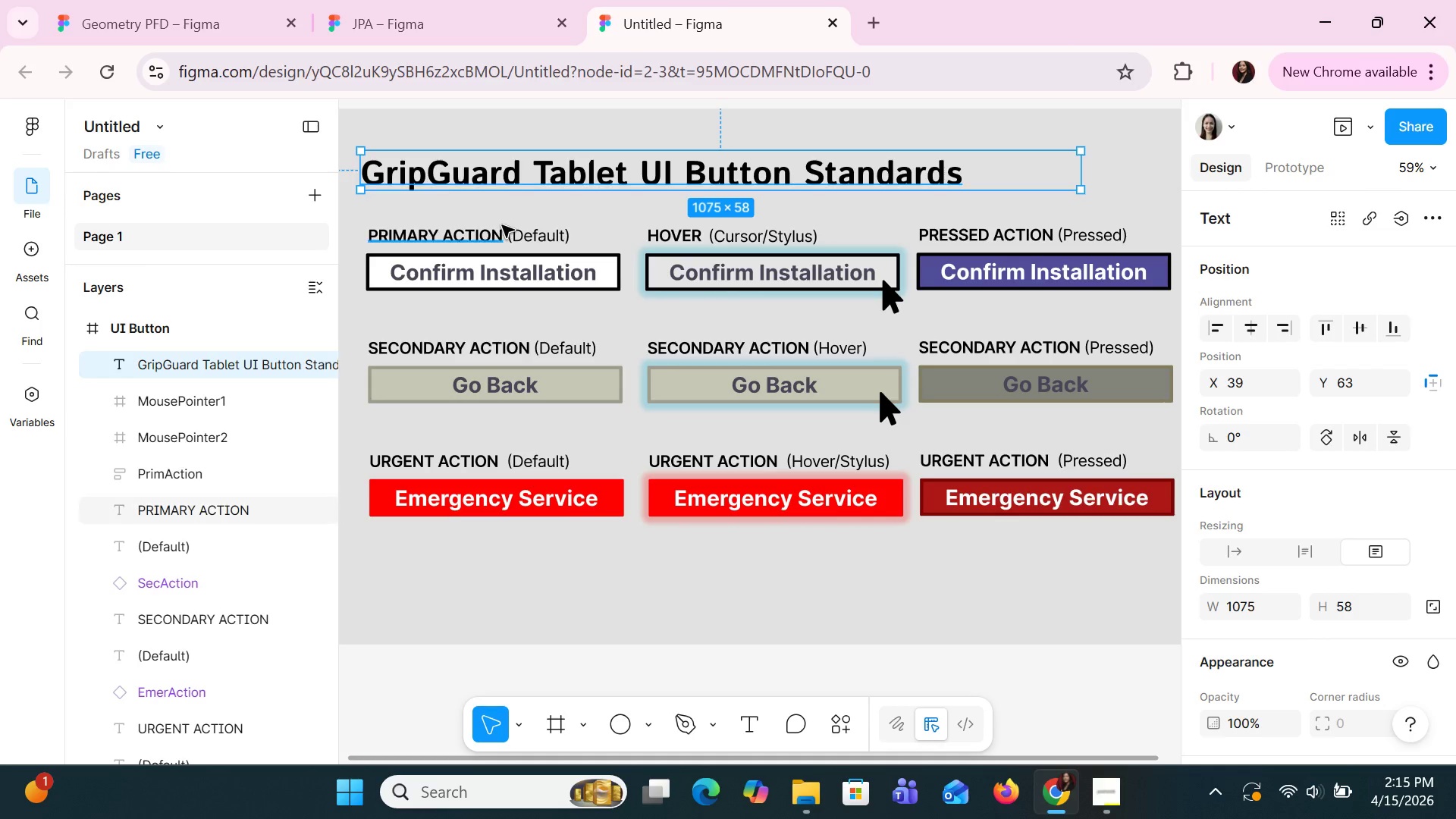 
hold_key(key=ControlLeft, duration=1.5)
scroll: coordinate [632, 514], scroll_direction: down, amount: 1.0
 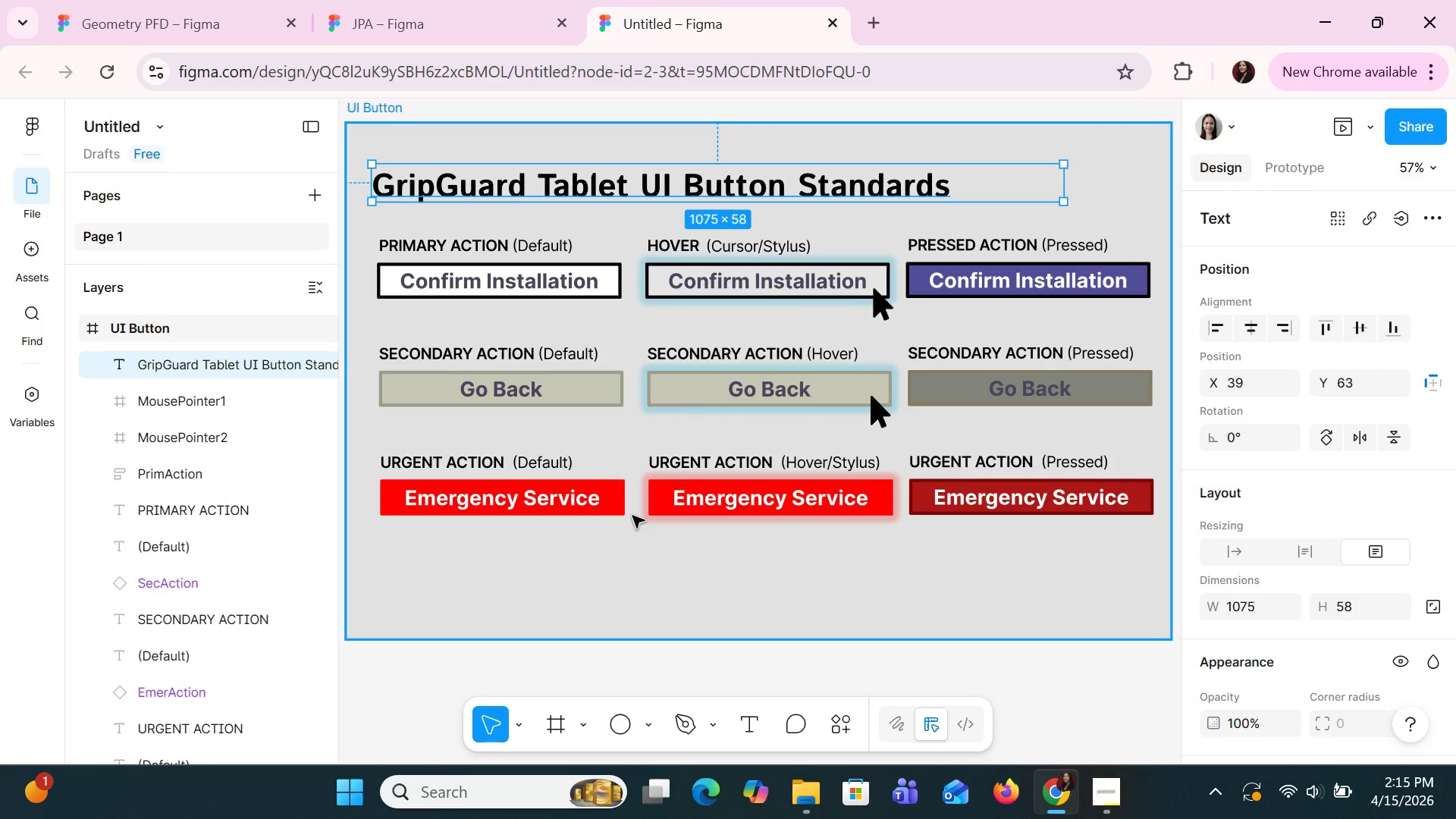 
key(Control+ControlLeft)
 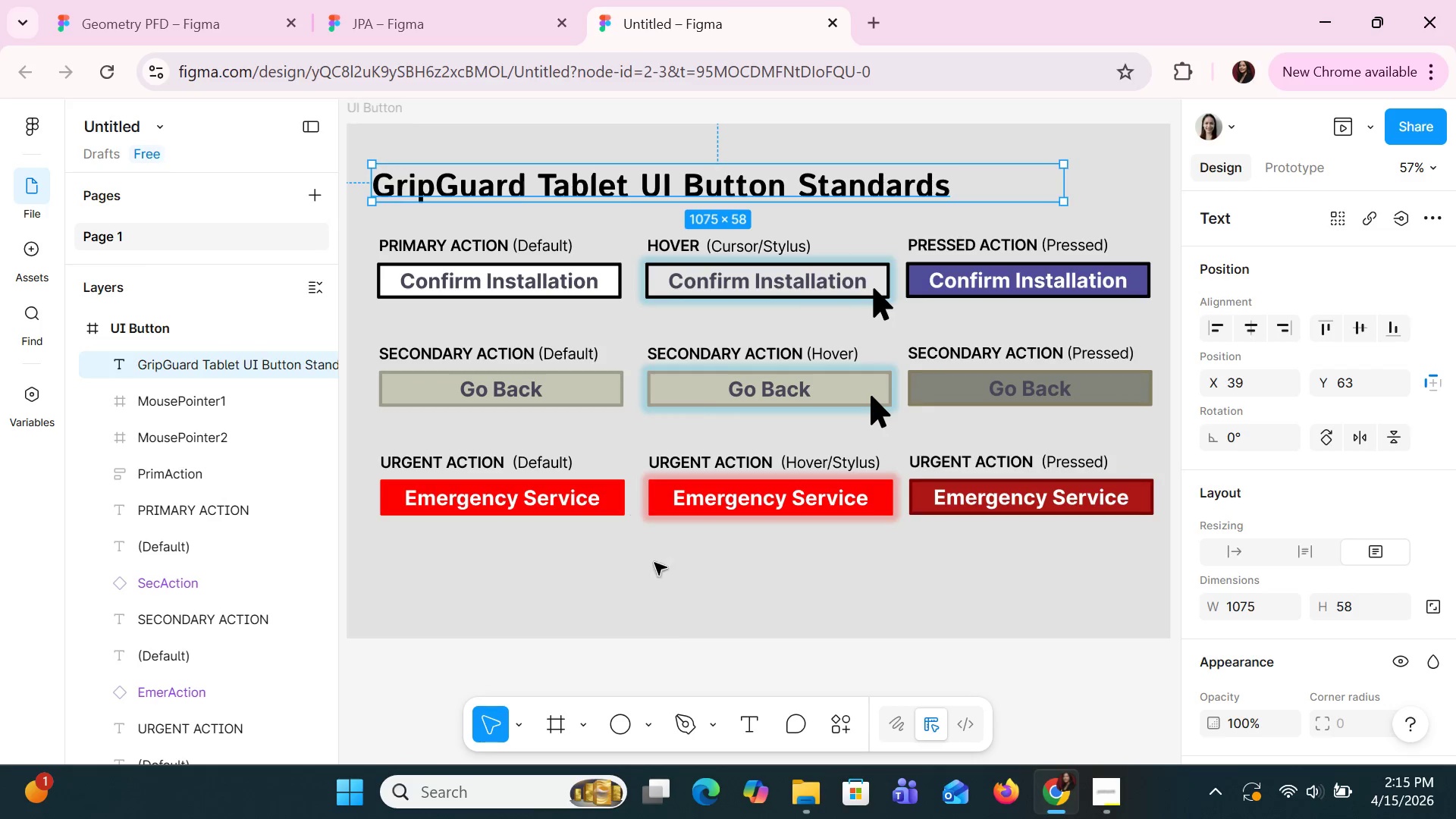 
key(Control+ControlLeft)
 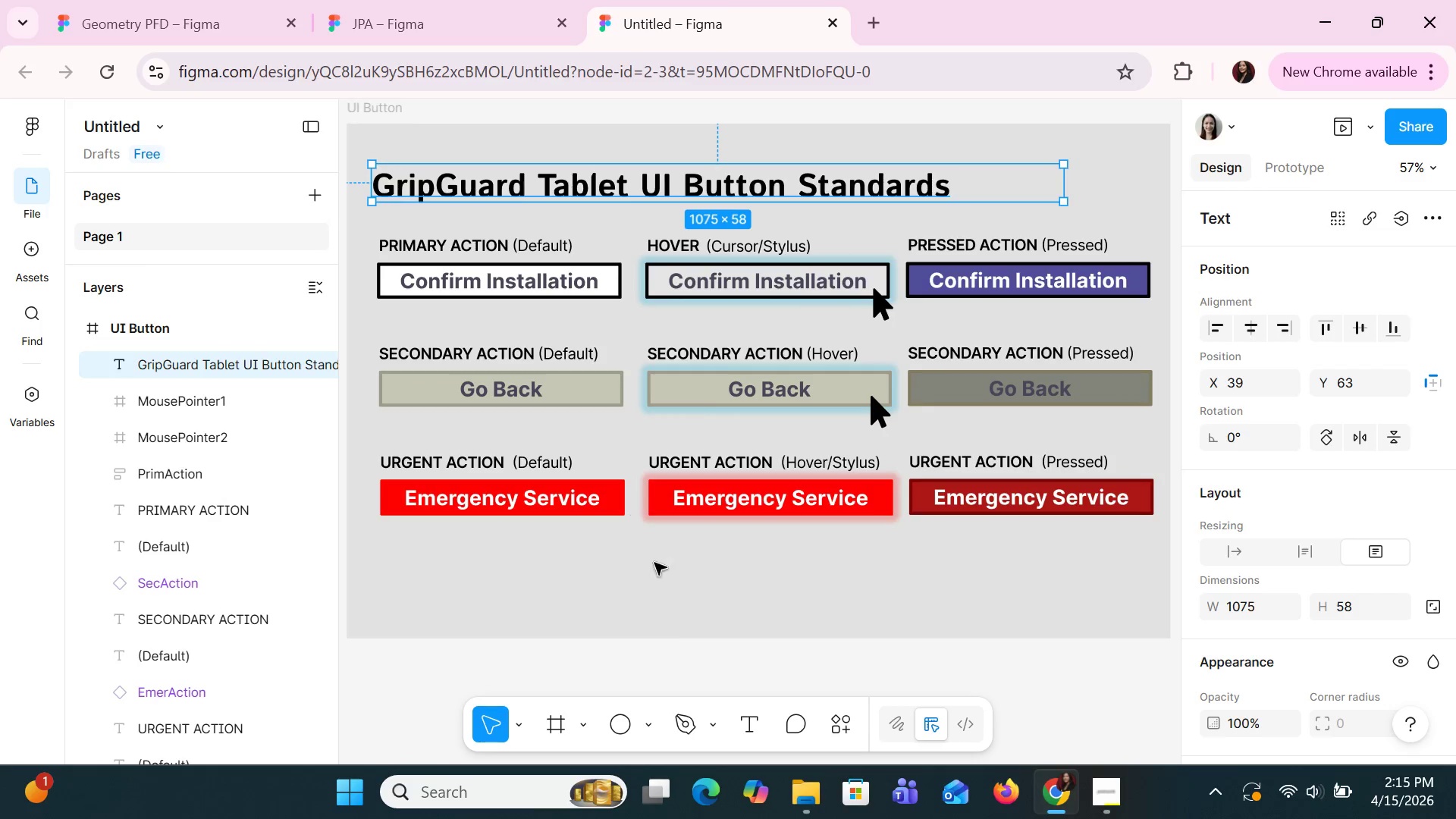 
key(Control+ControlLeft)
 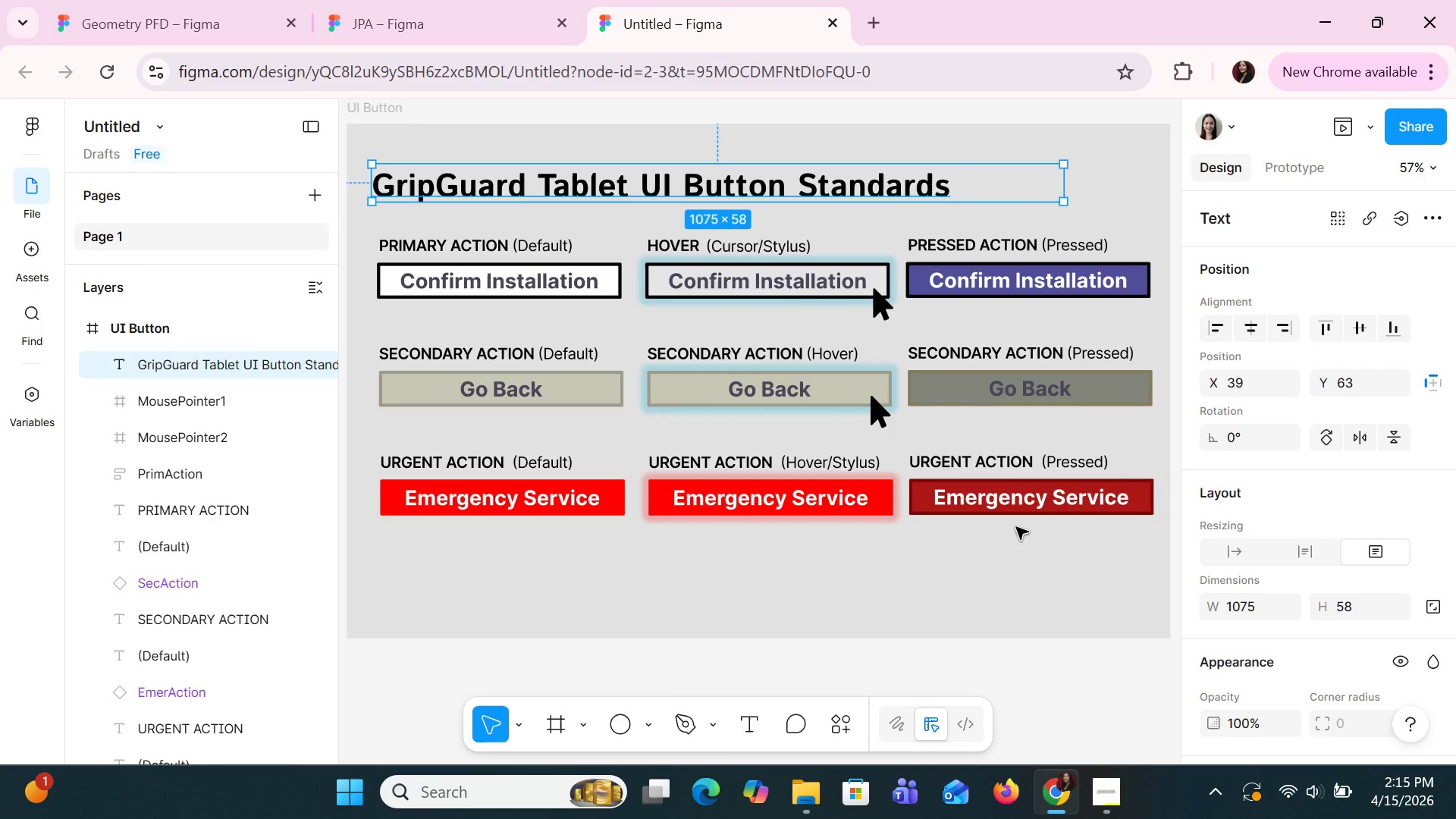 
left_click_drag(start_coordinate=[1144, 570], to_coordinate=[423, 220])
 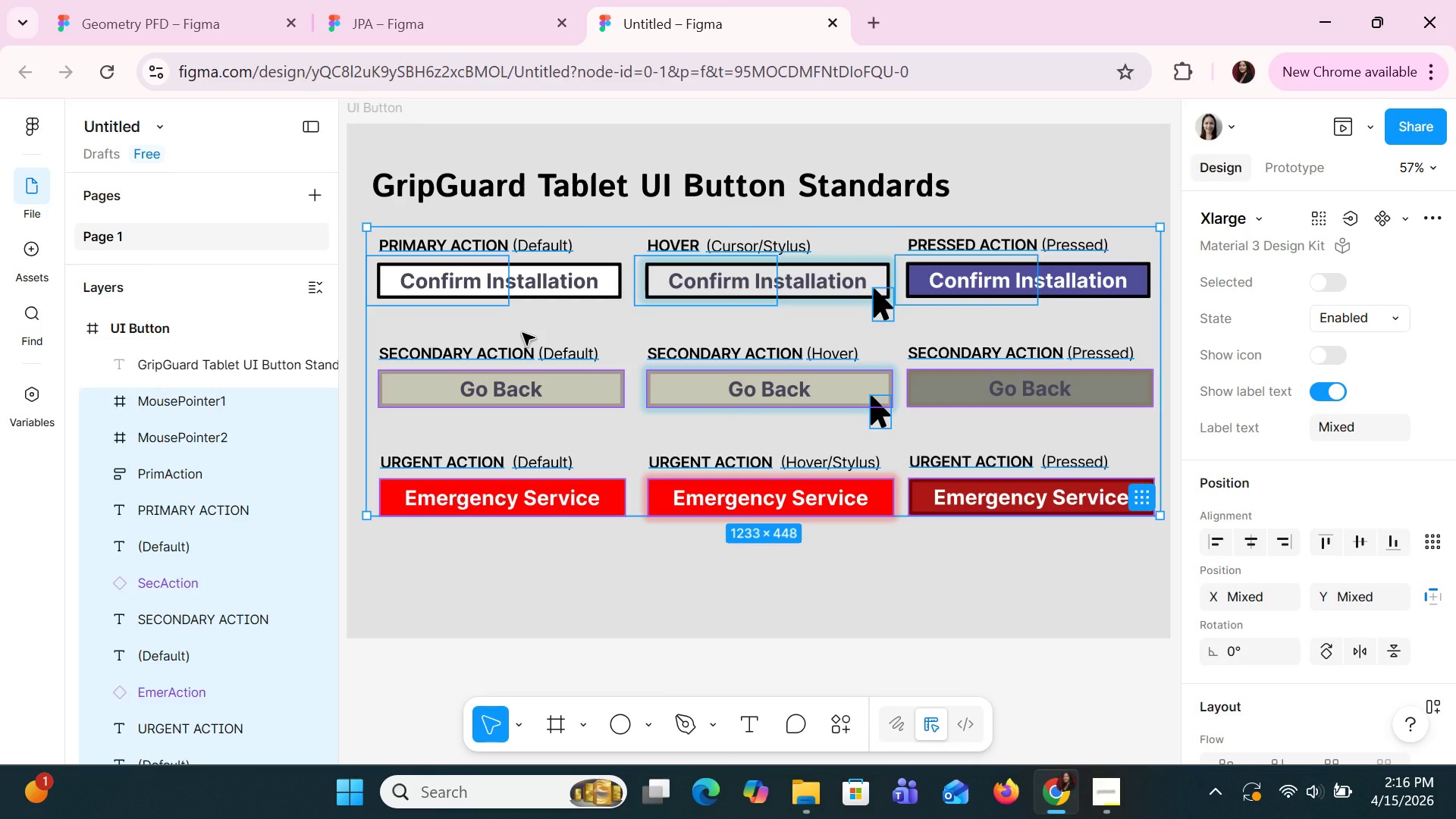 
key(ArrowLeft)
 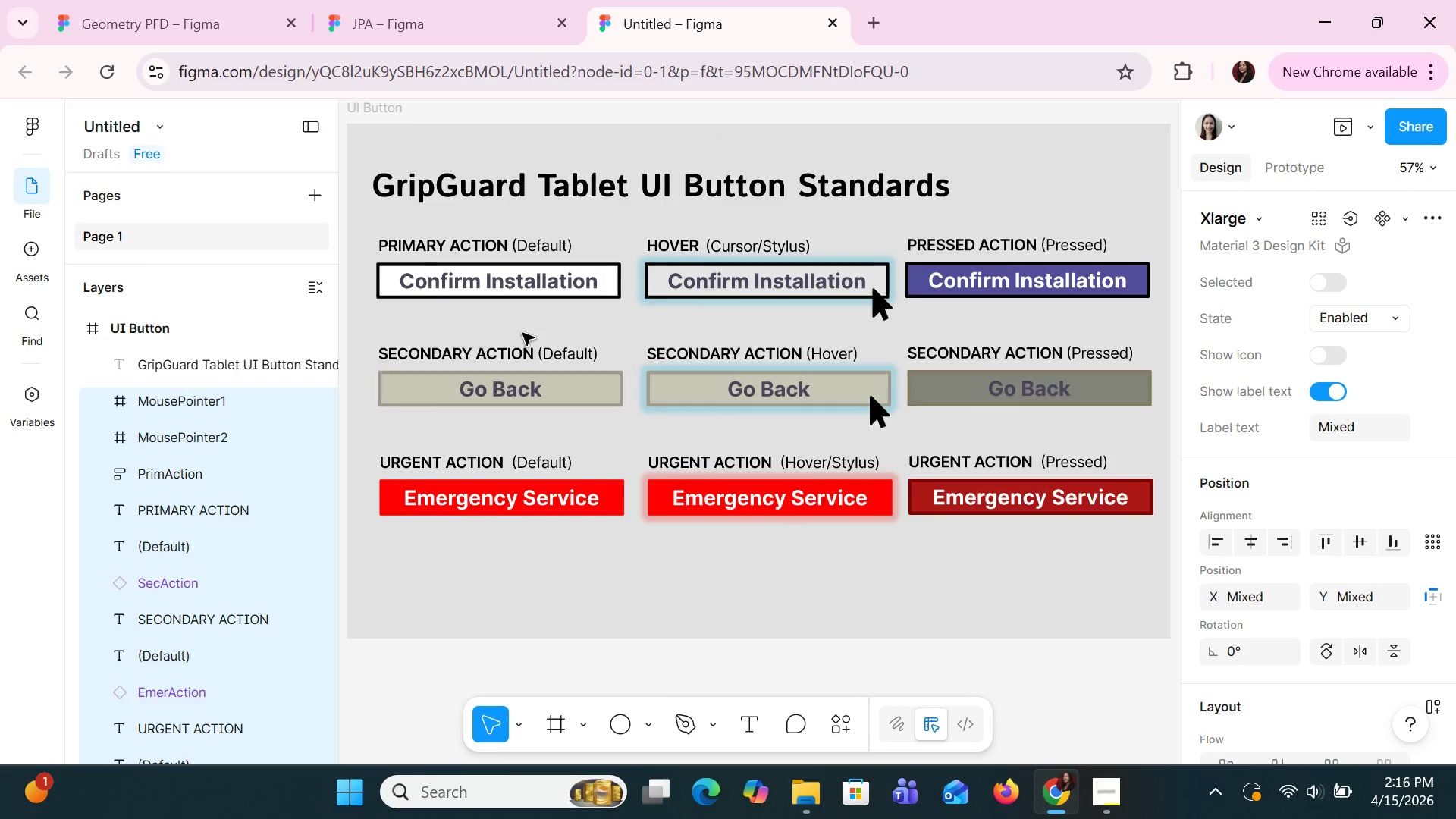 
key(ArrowLeft)
 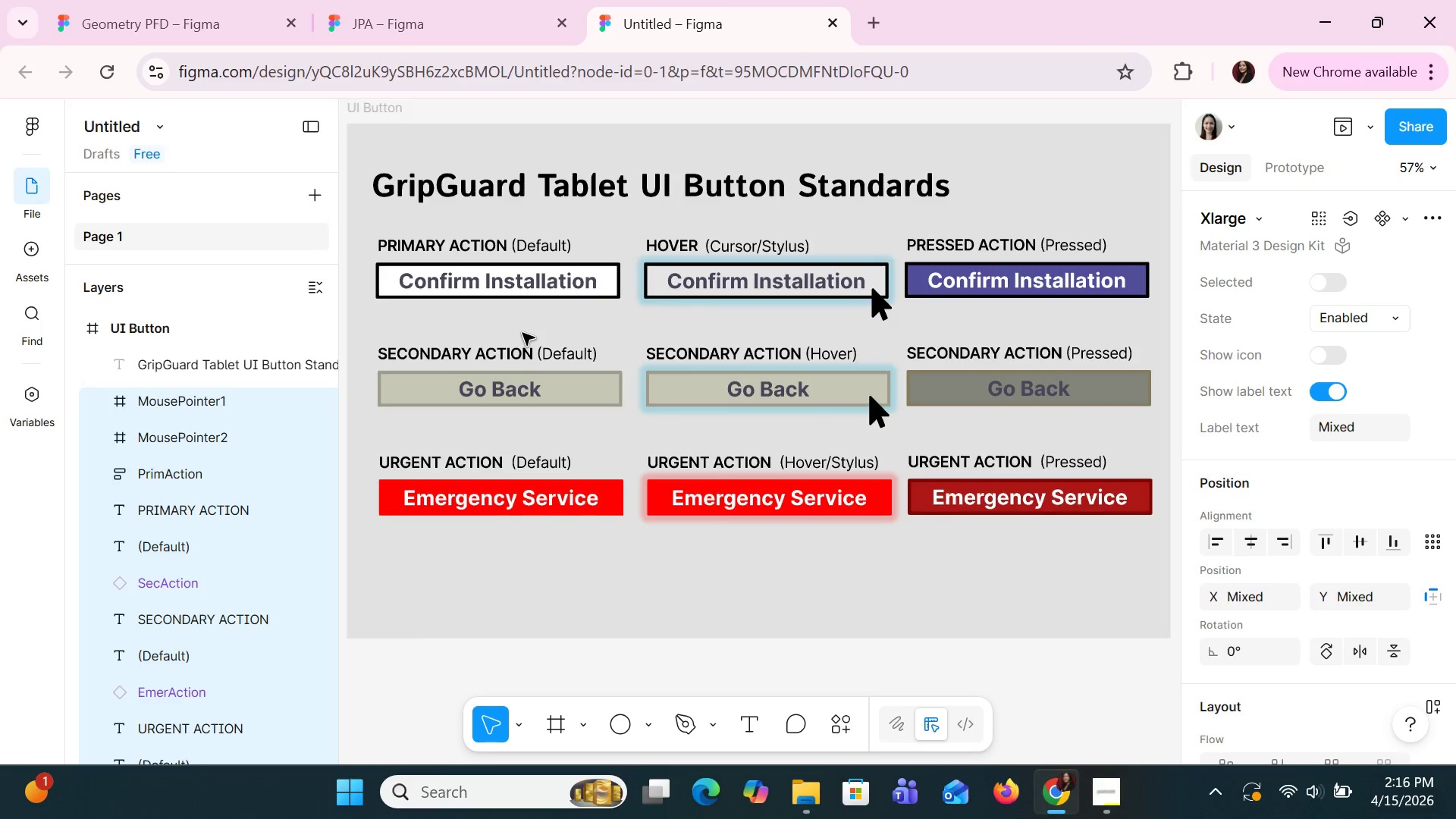 
key(ArrowLeft)
 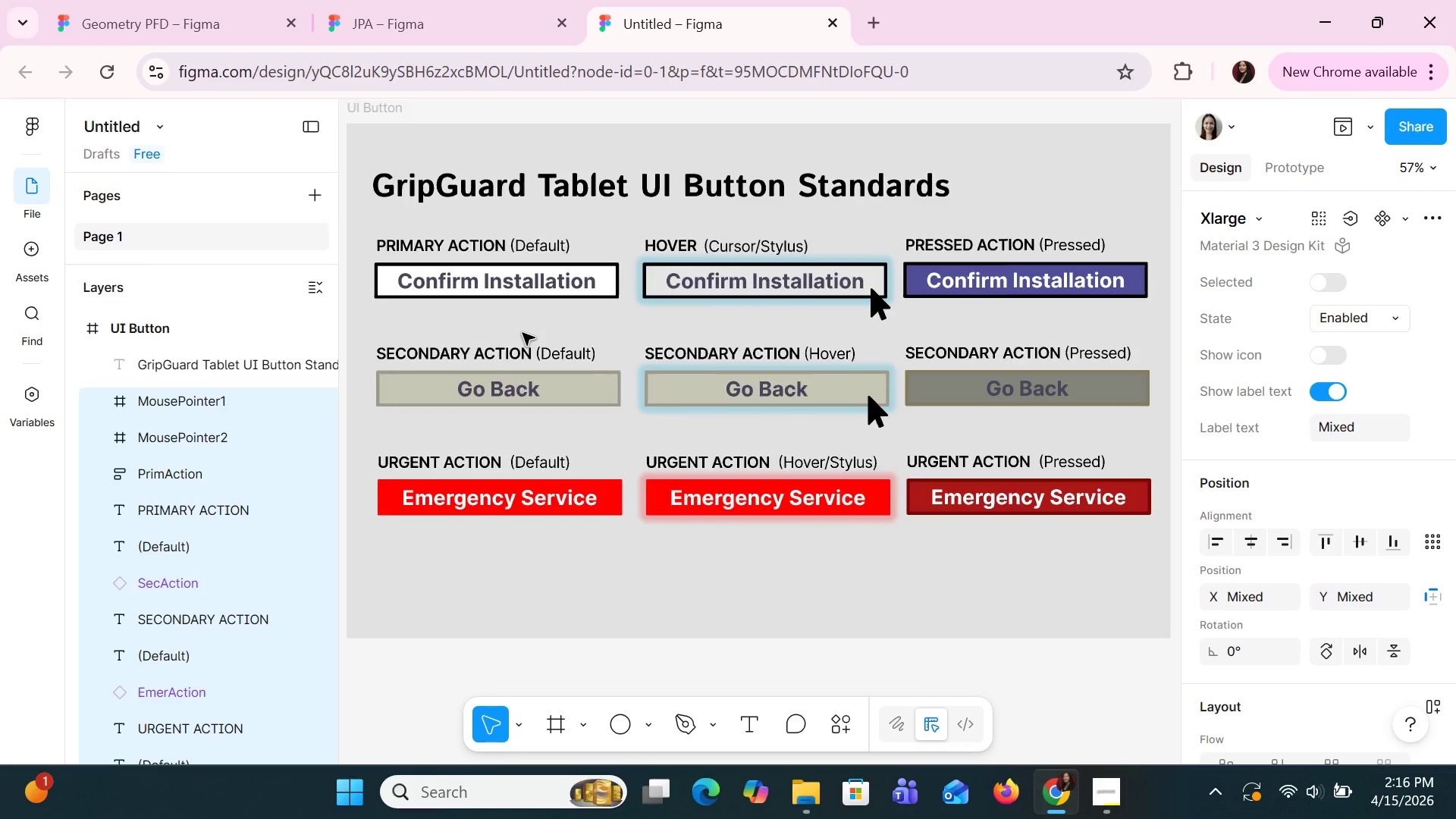 
key(ArrowLeft)
 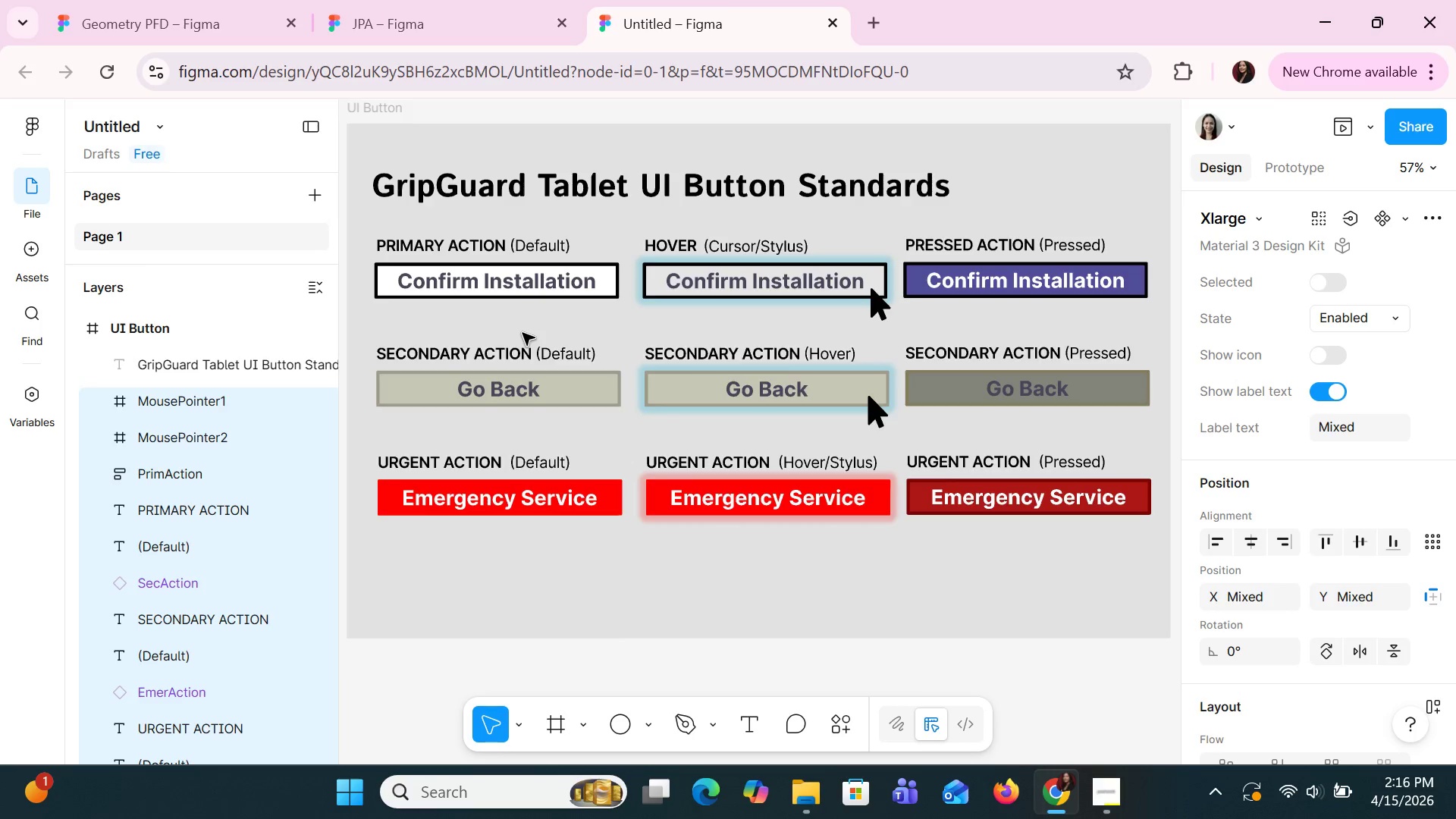 
key(ArrowLeft)
 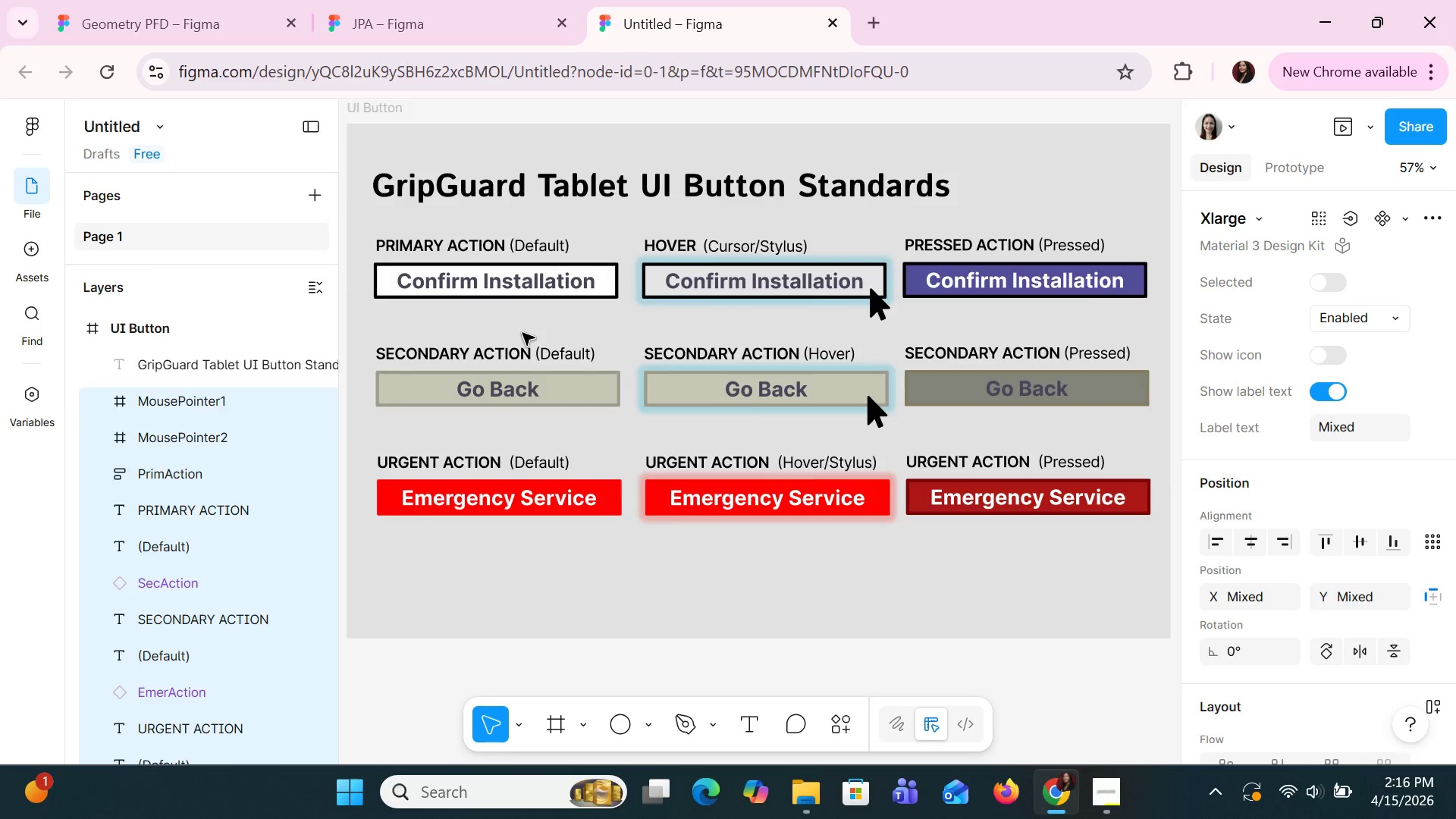 
key(ArrowLeft)
 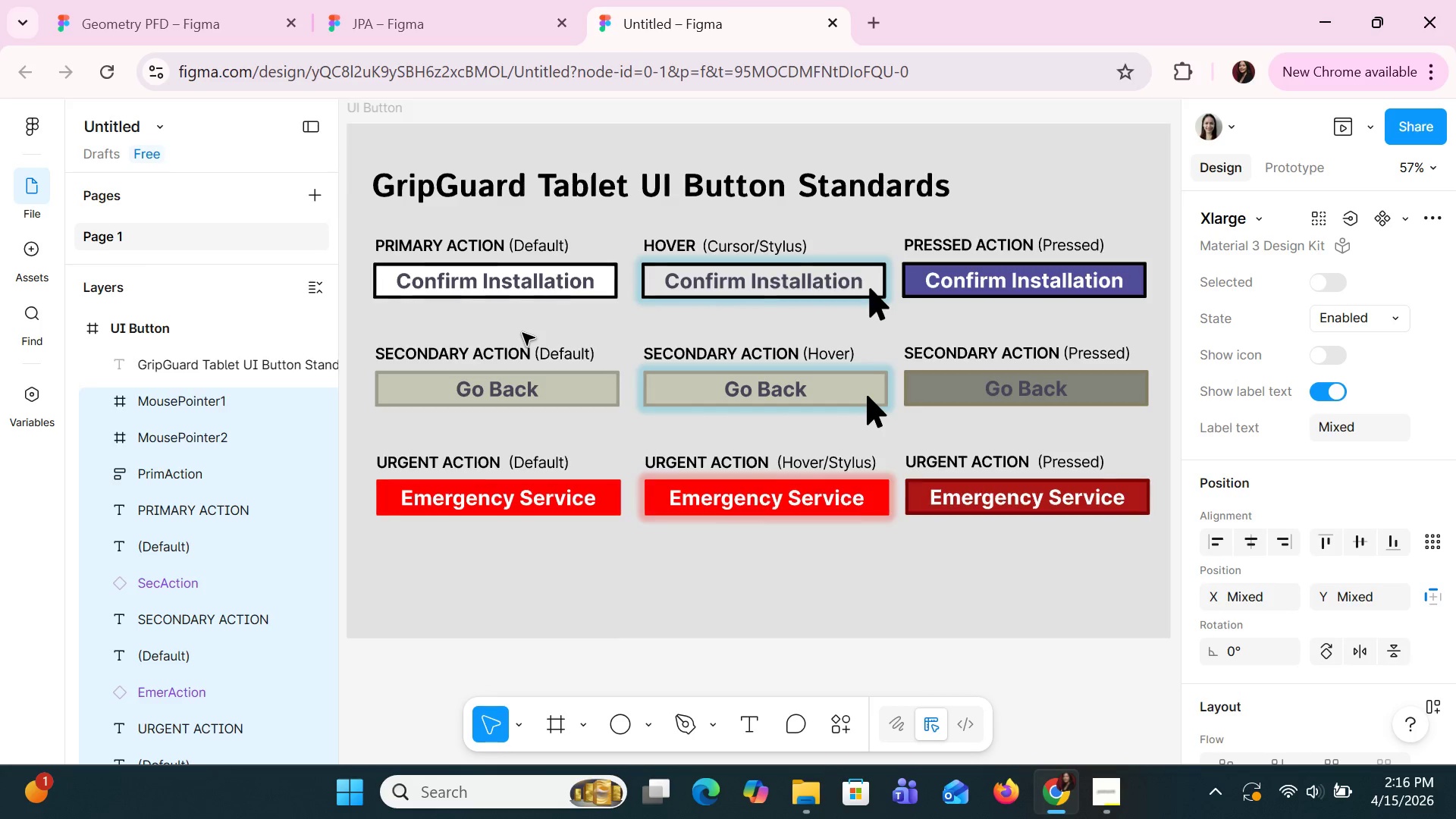 
key(ArrowLeft)
 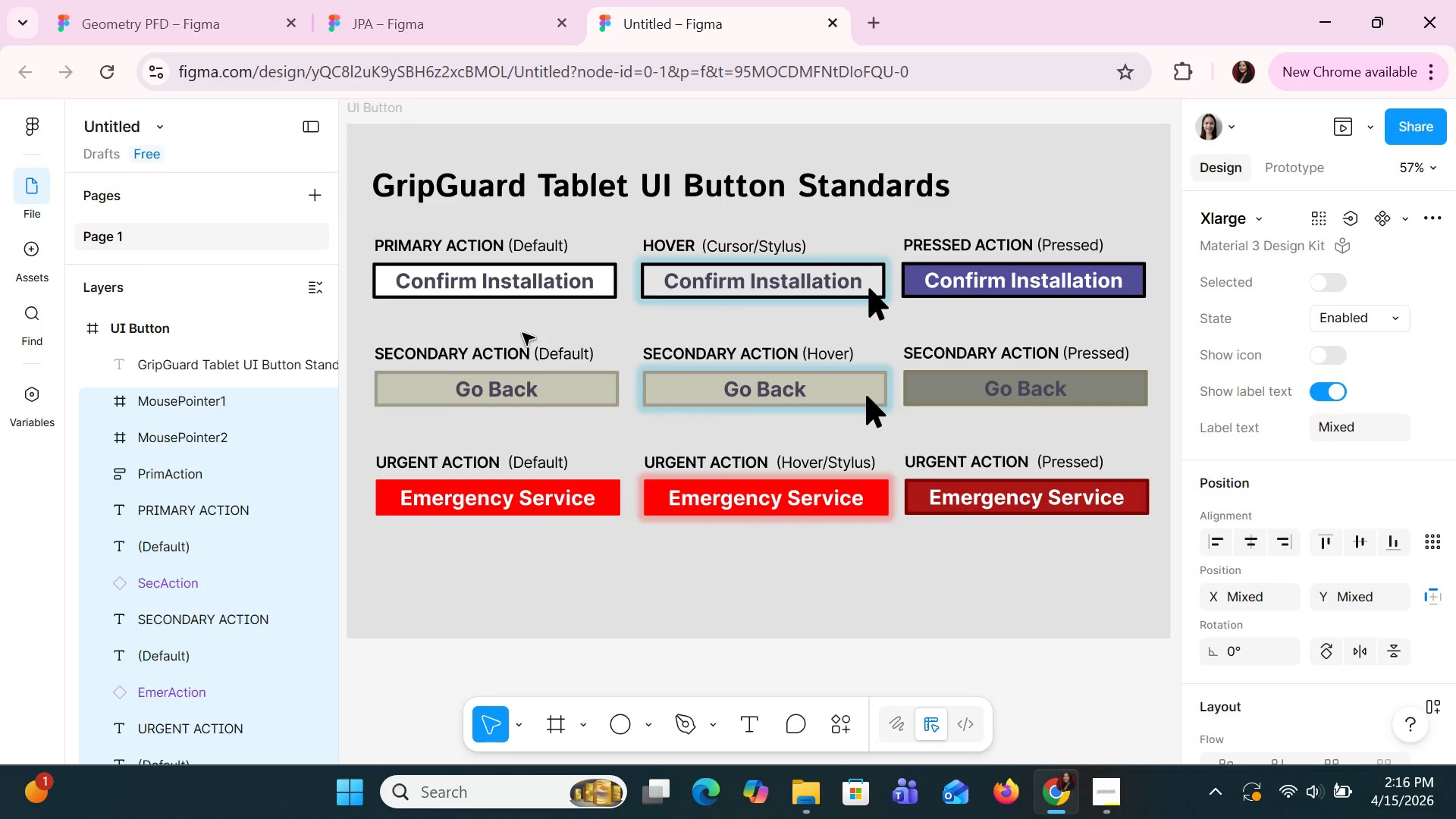 
key(ArrowLeft)
 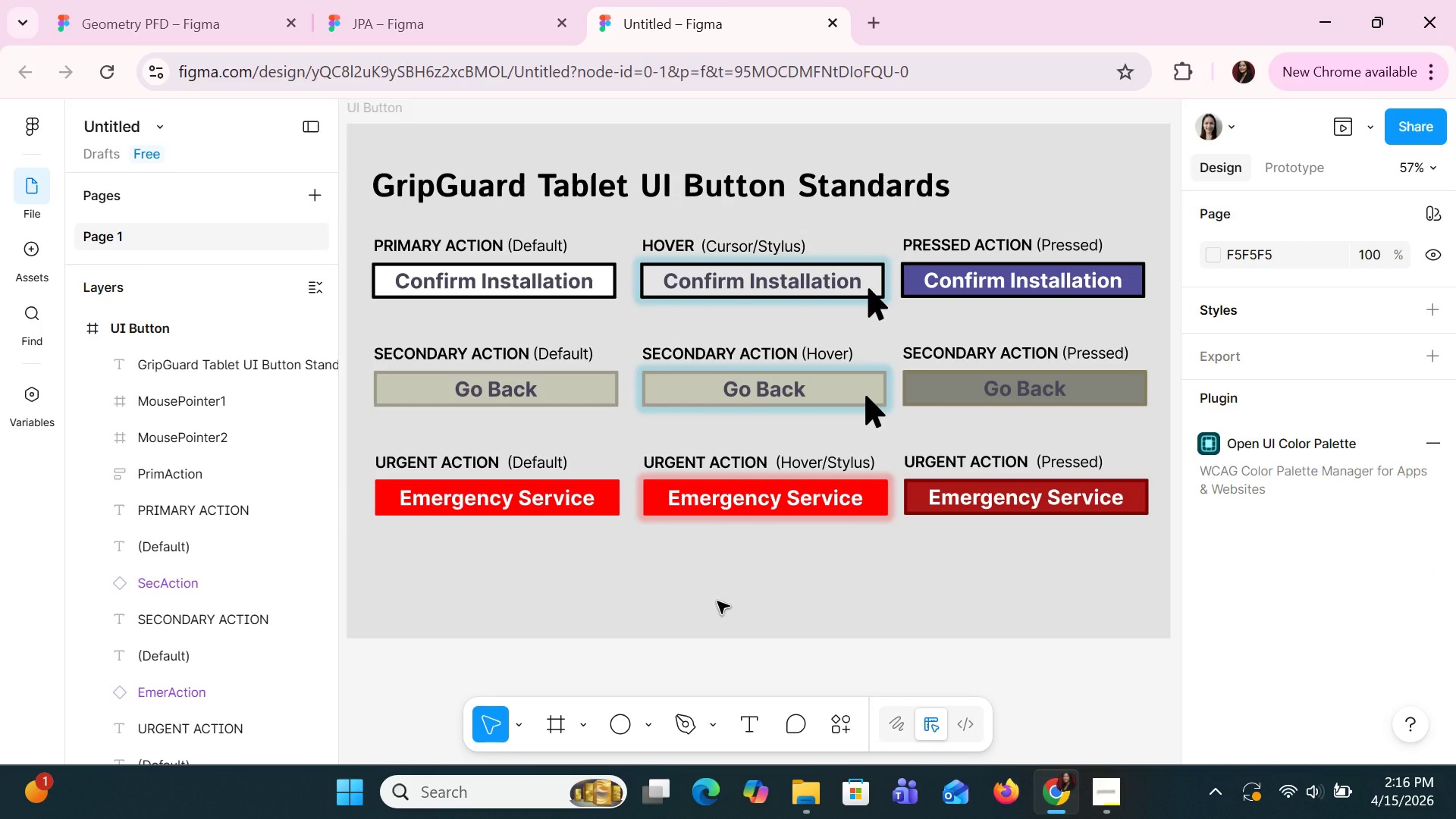 
wait(13.56)
 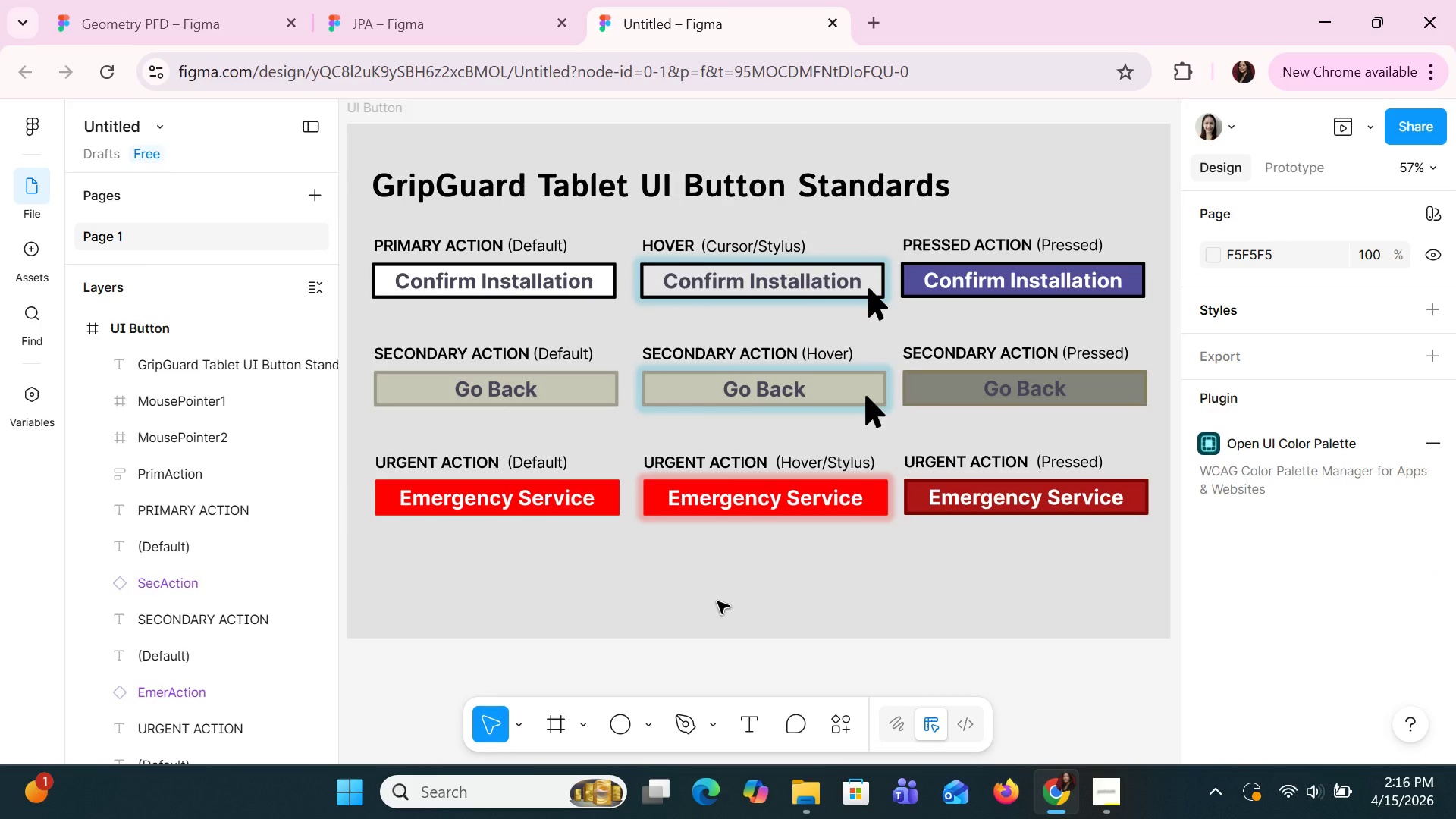 
left_click([968, 598])
 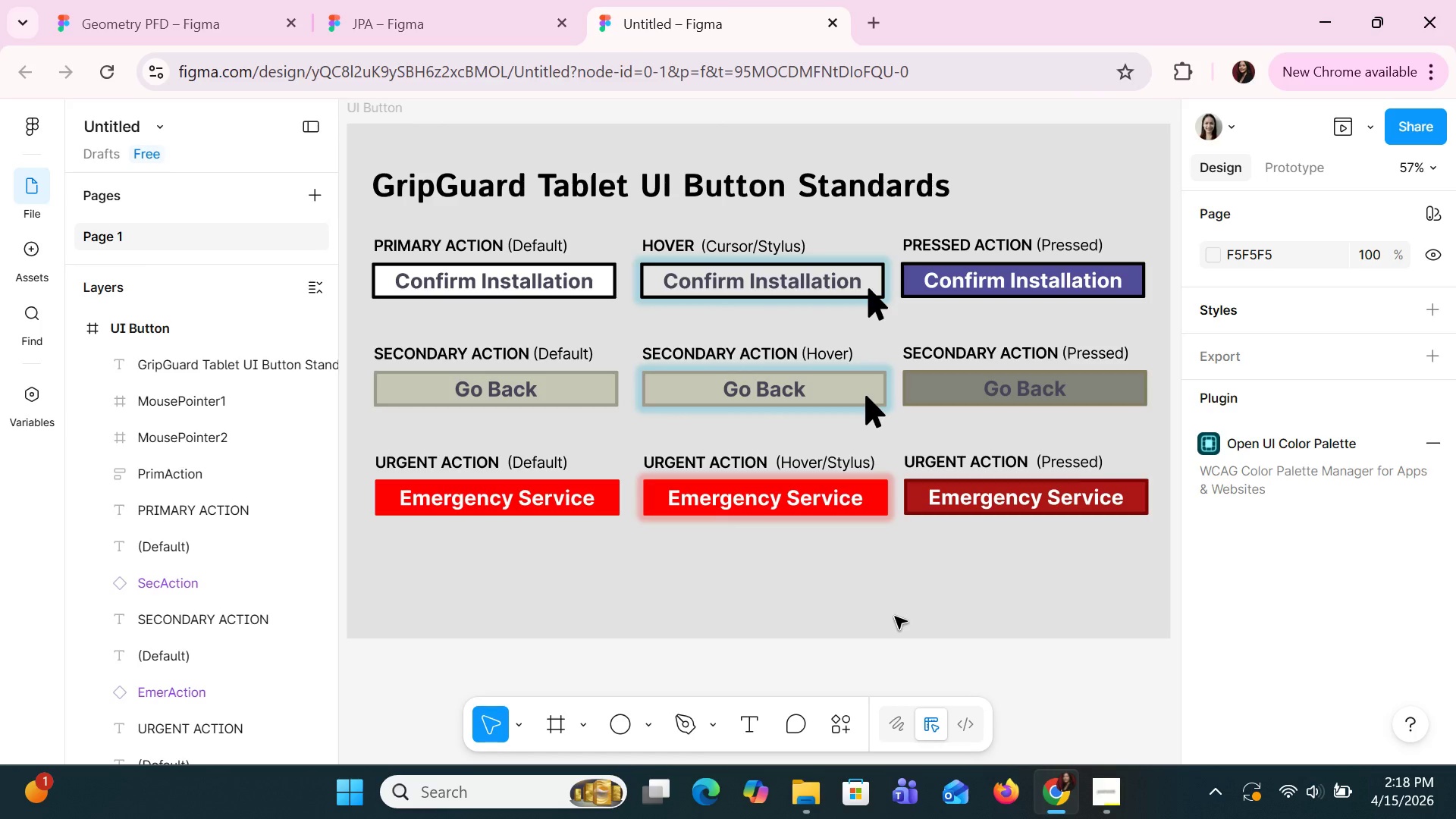 
wait(117.97)
 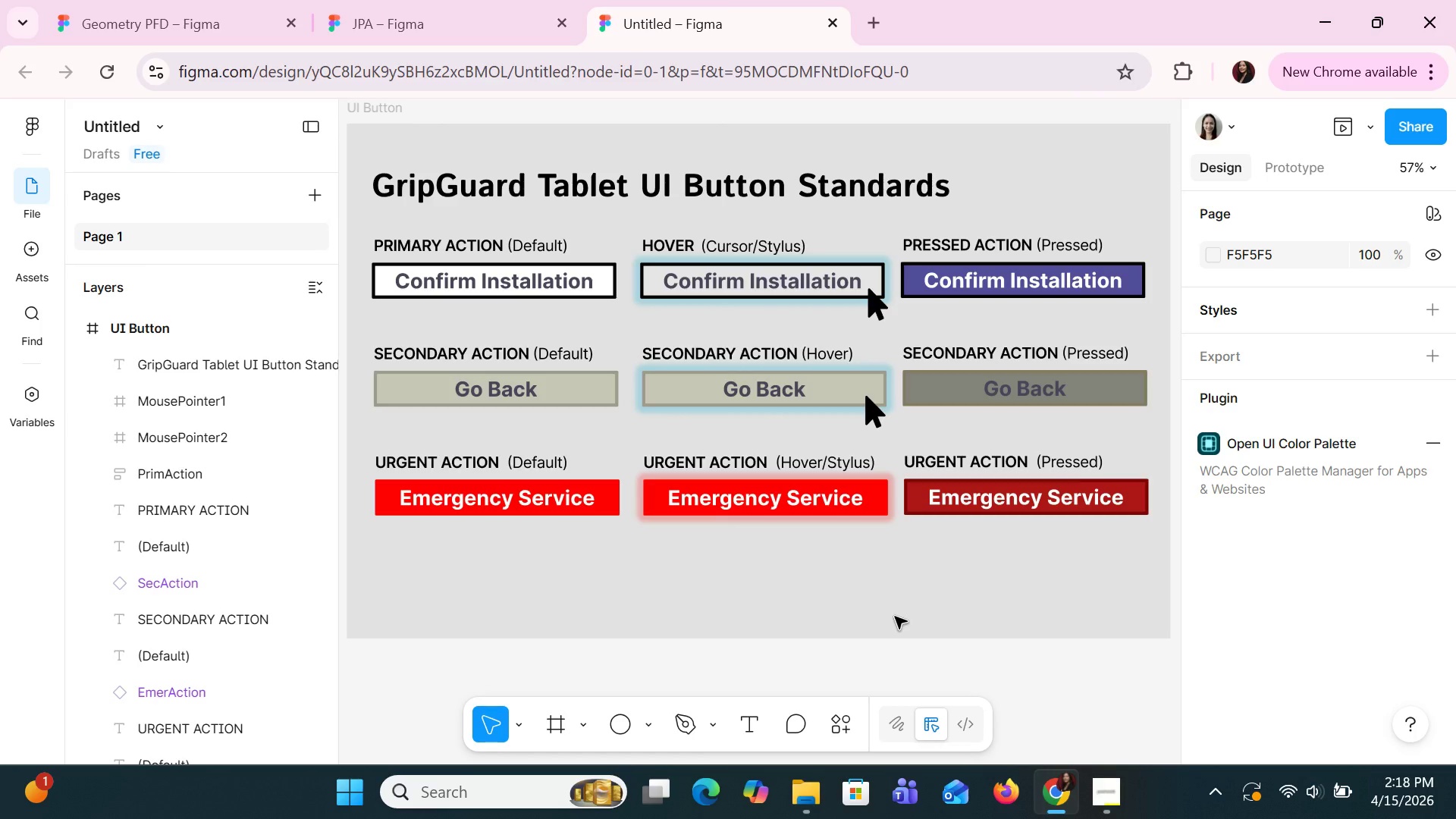 
mouse_move([1381, 802])
 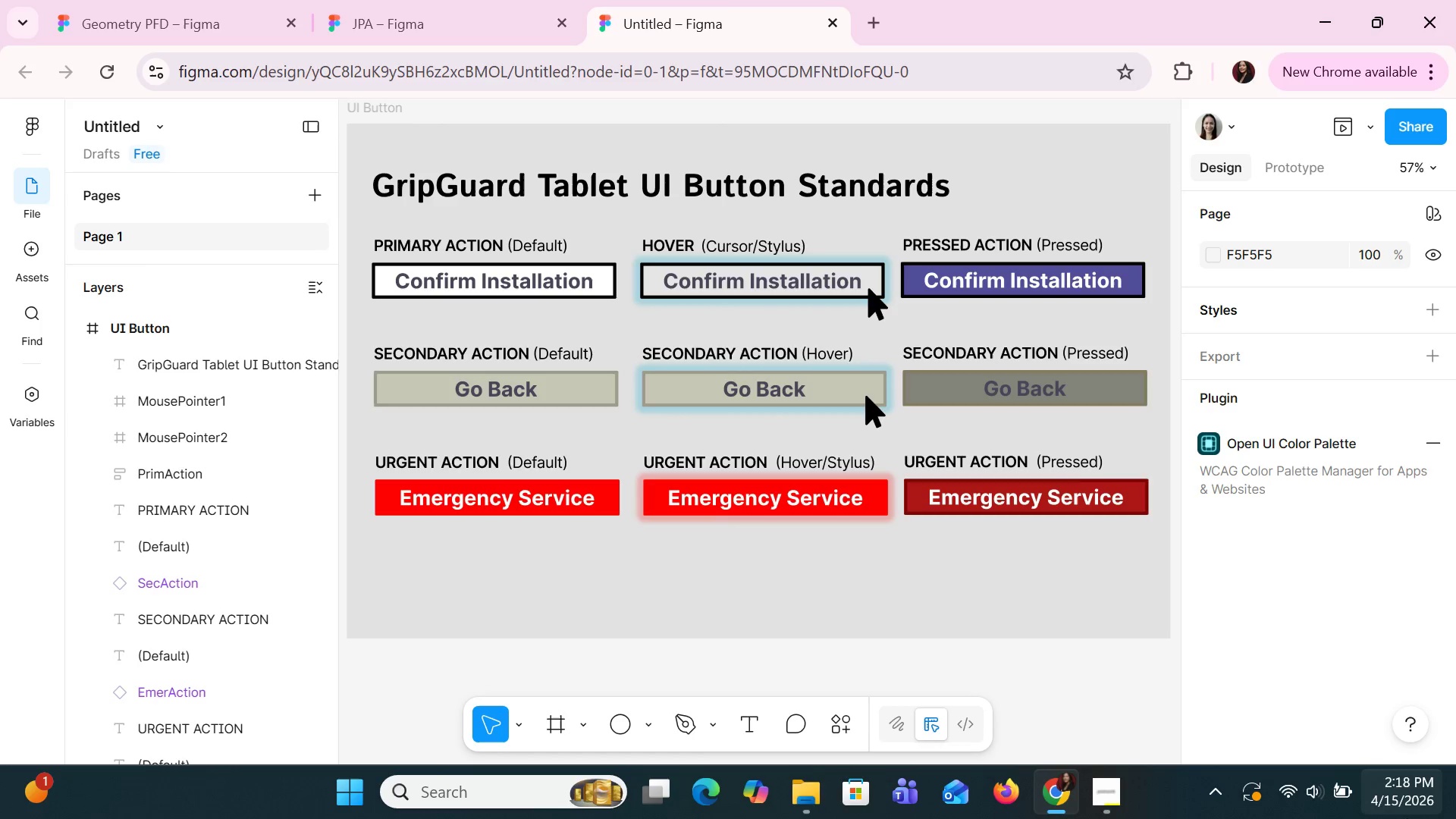 
wait(5.03)
 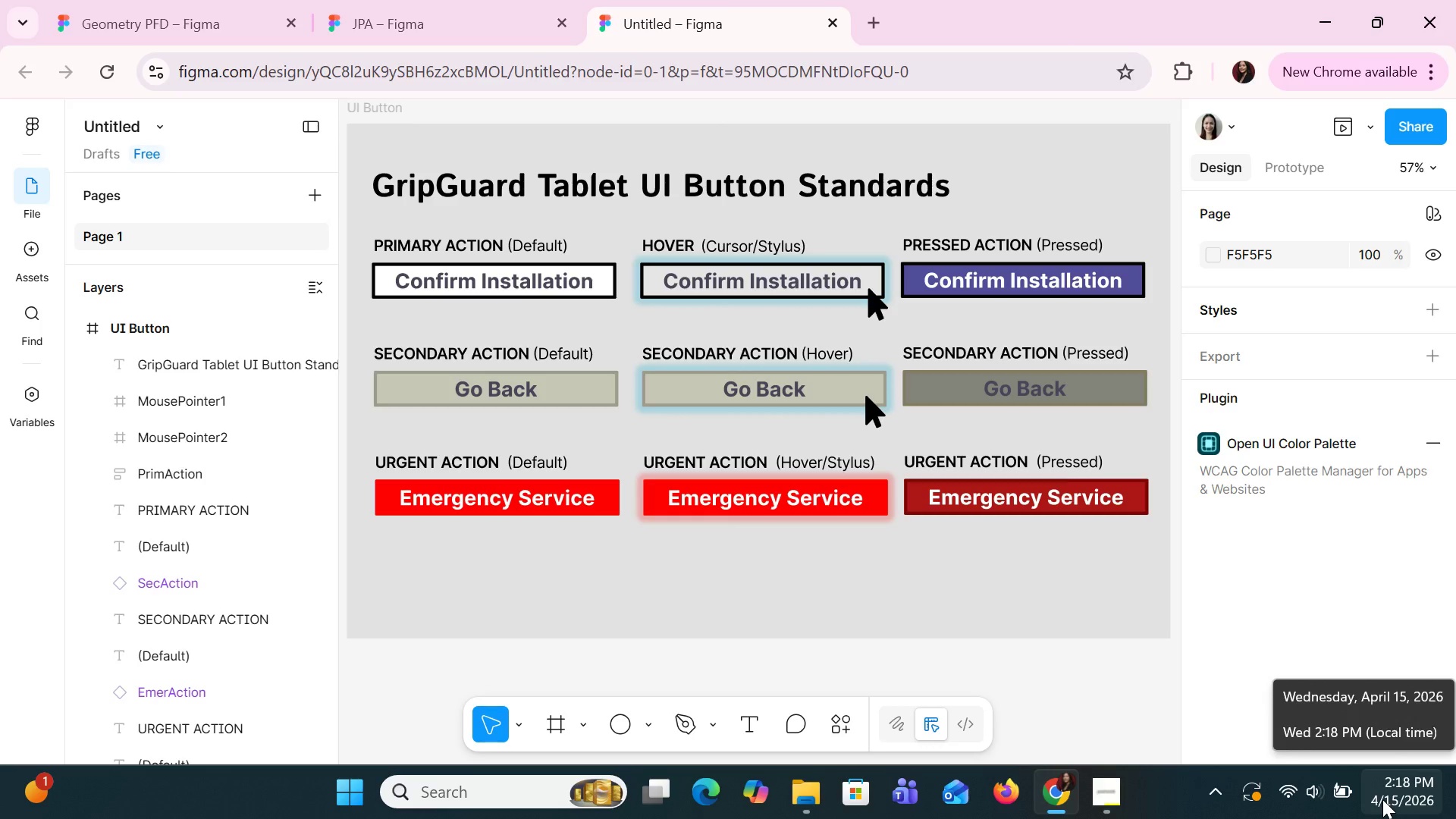 
left_click([883, 567])